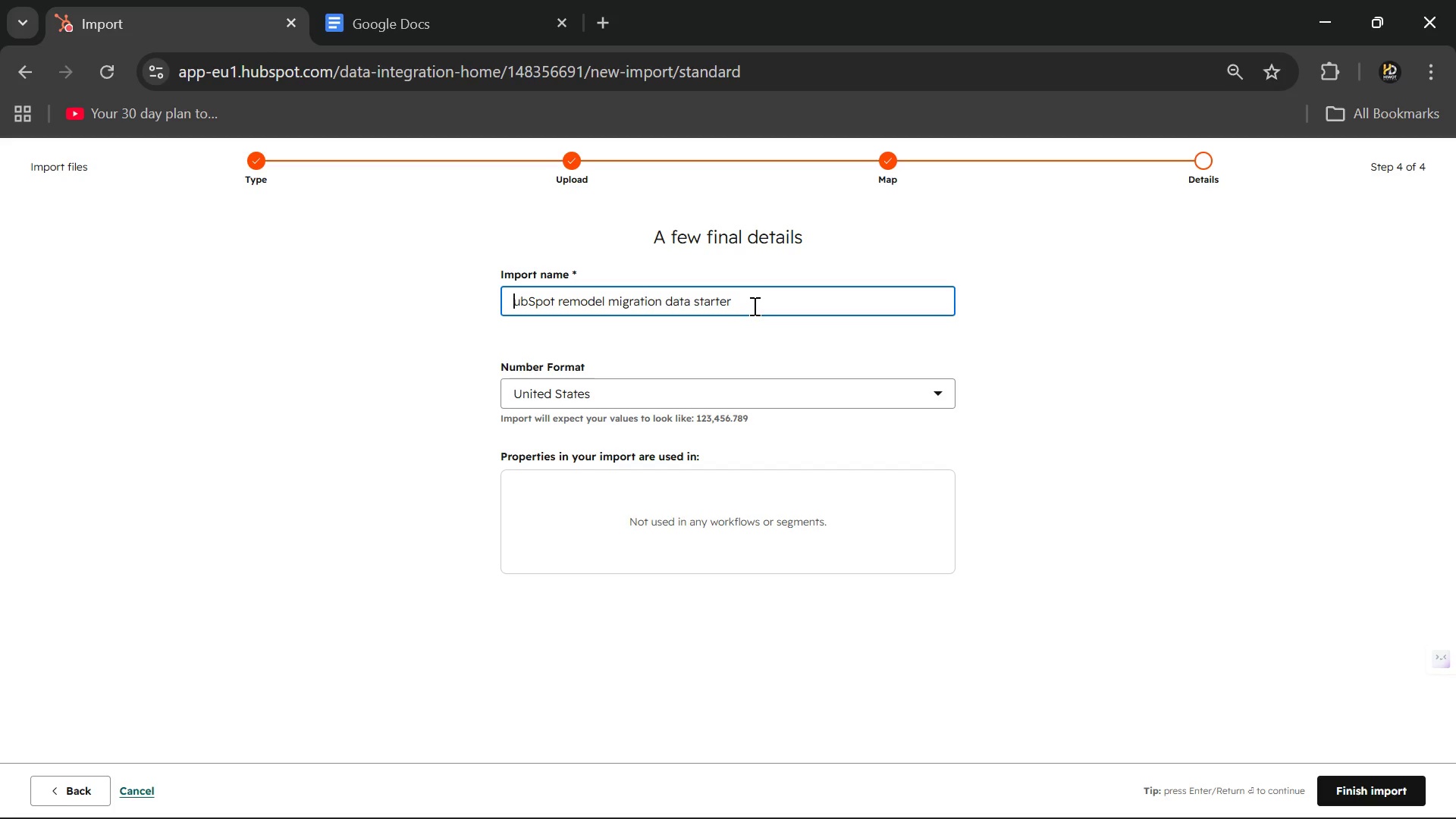 
key(CapsLock)
 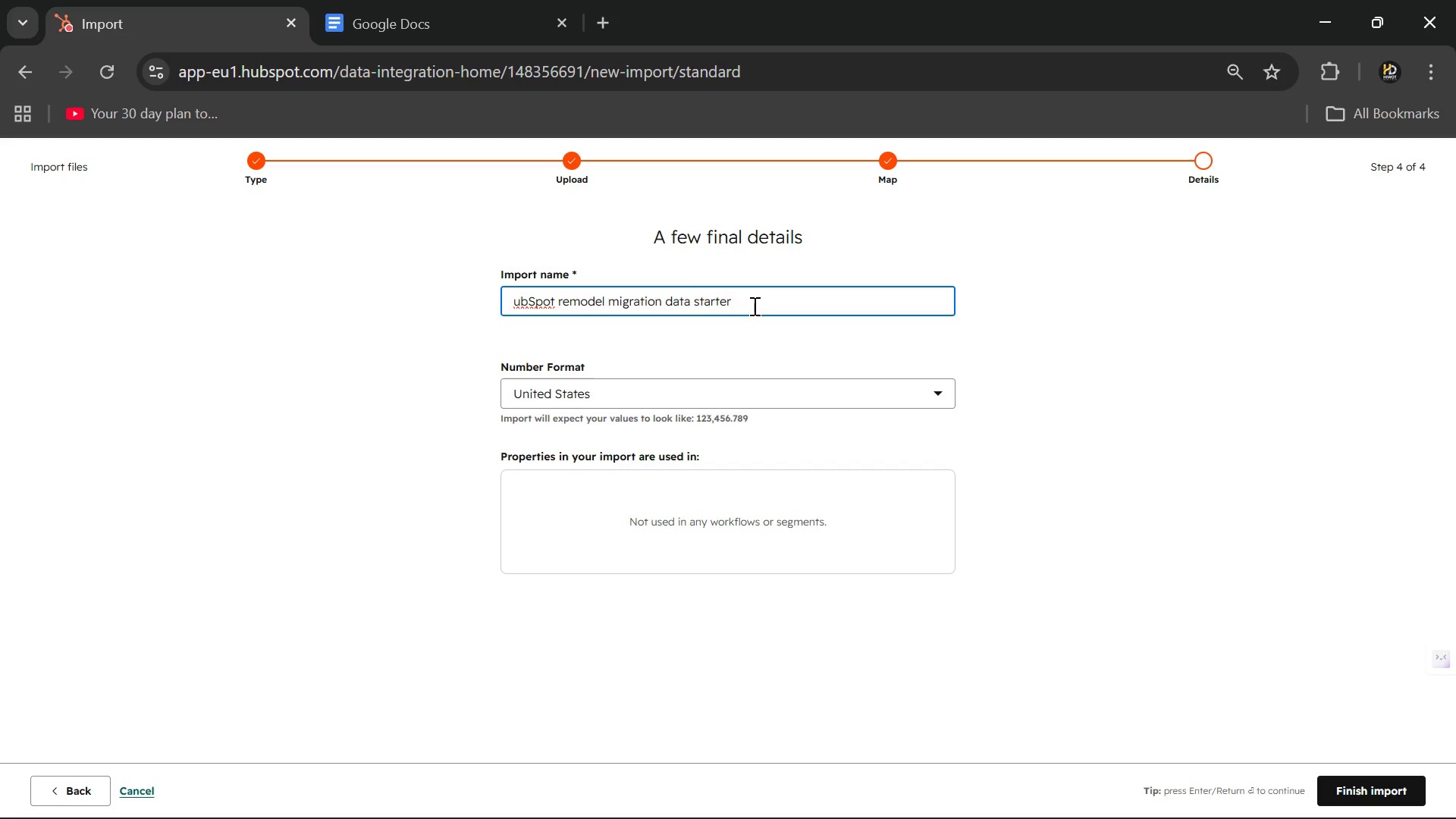 
key(H)
 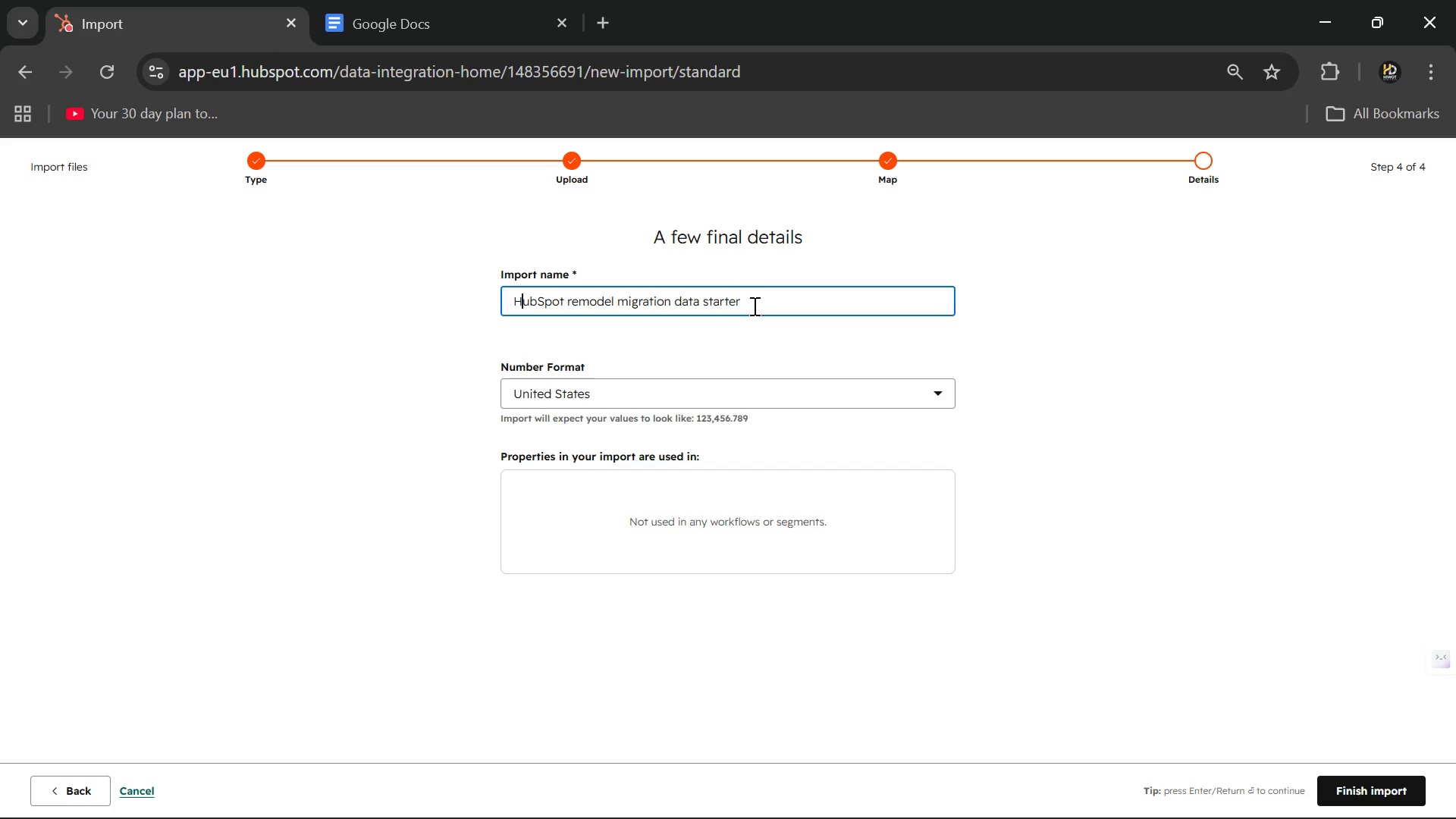 
key(CapsLock)
 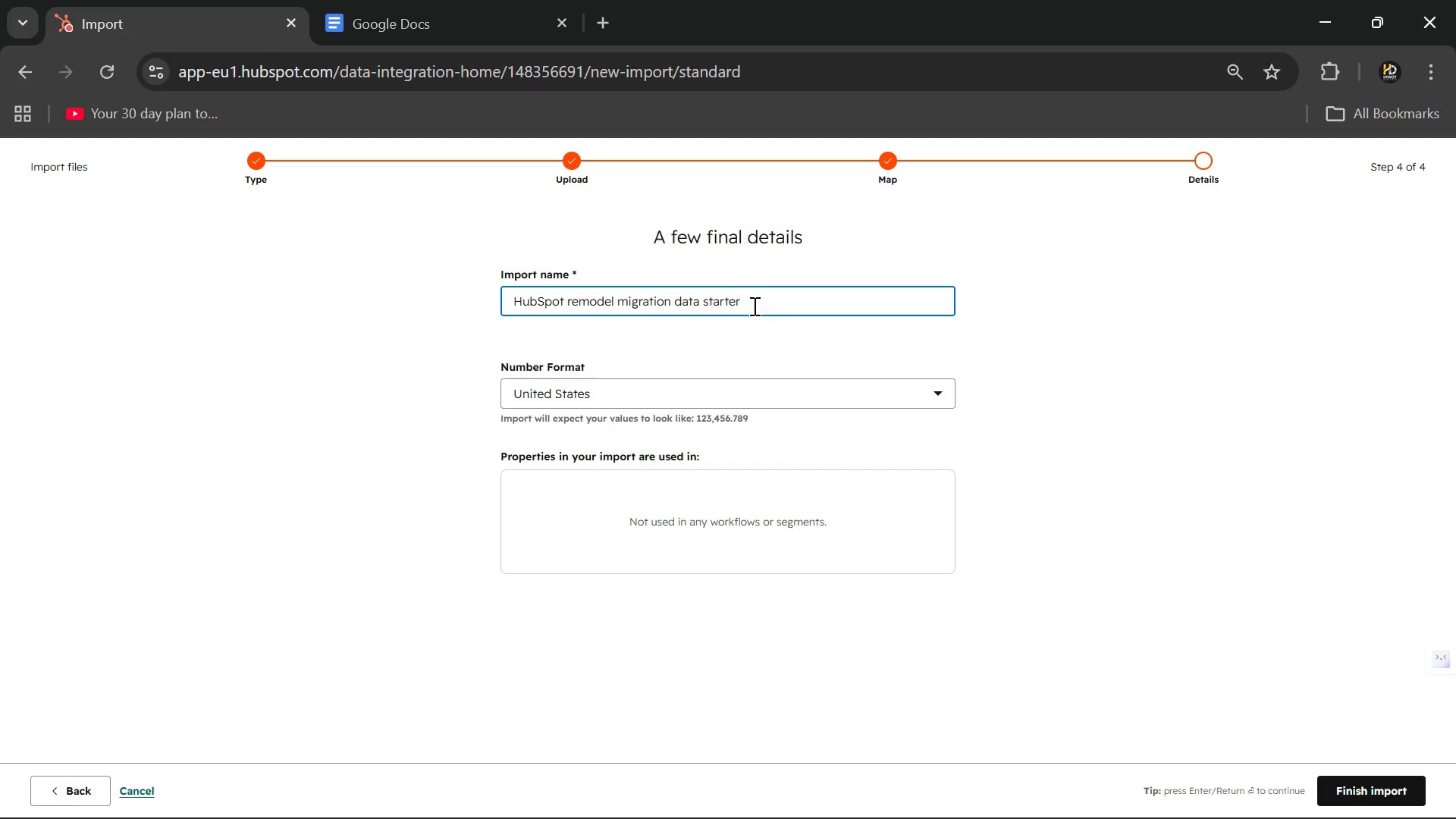 
left_click([777, 332])
 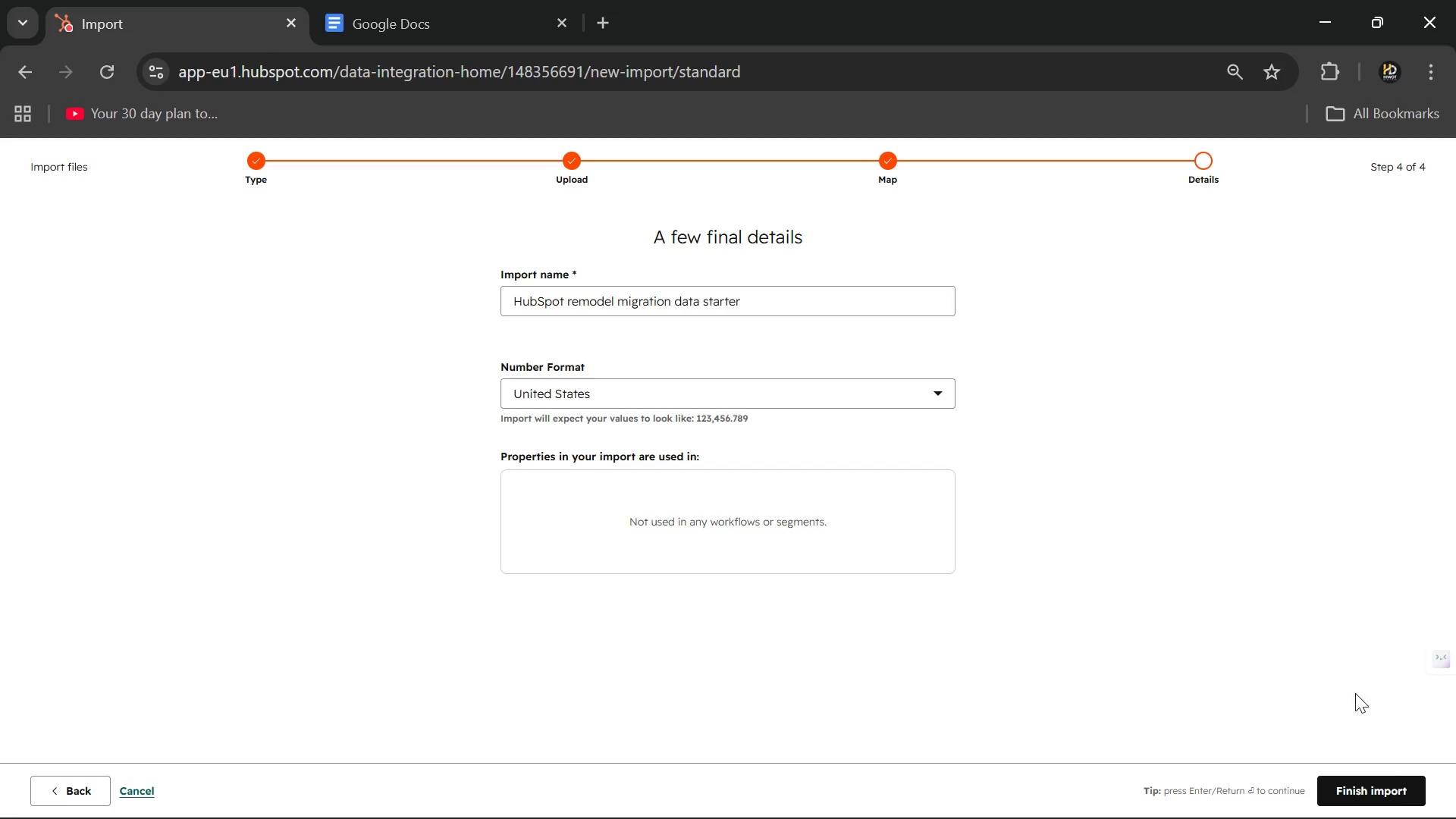 
left_click([1398, 784])